 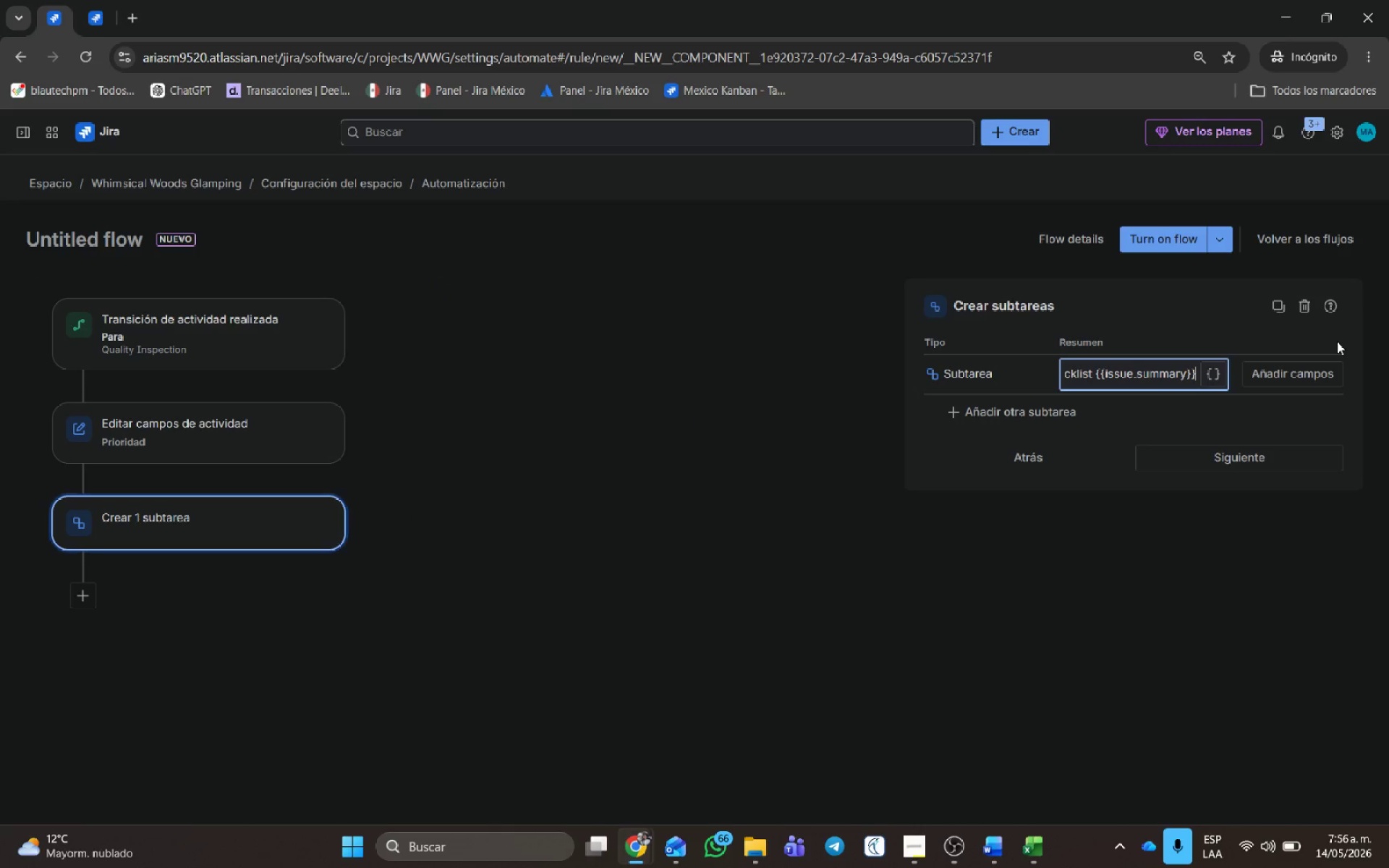 
left_click([1287, 427])
 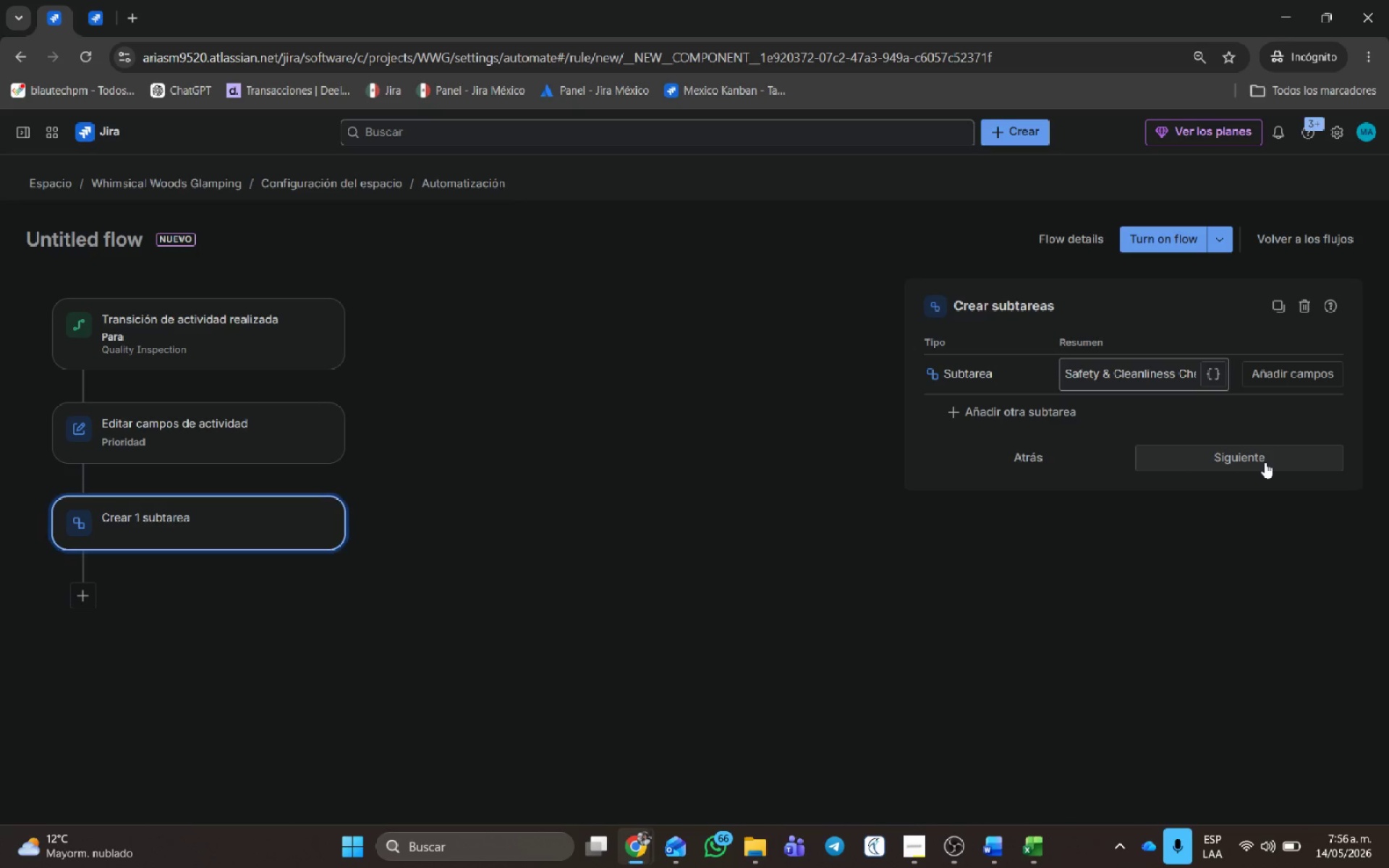 
wait(7.02)
 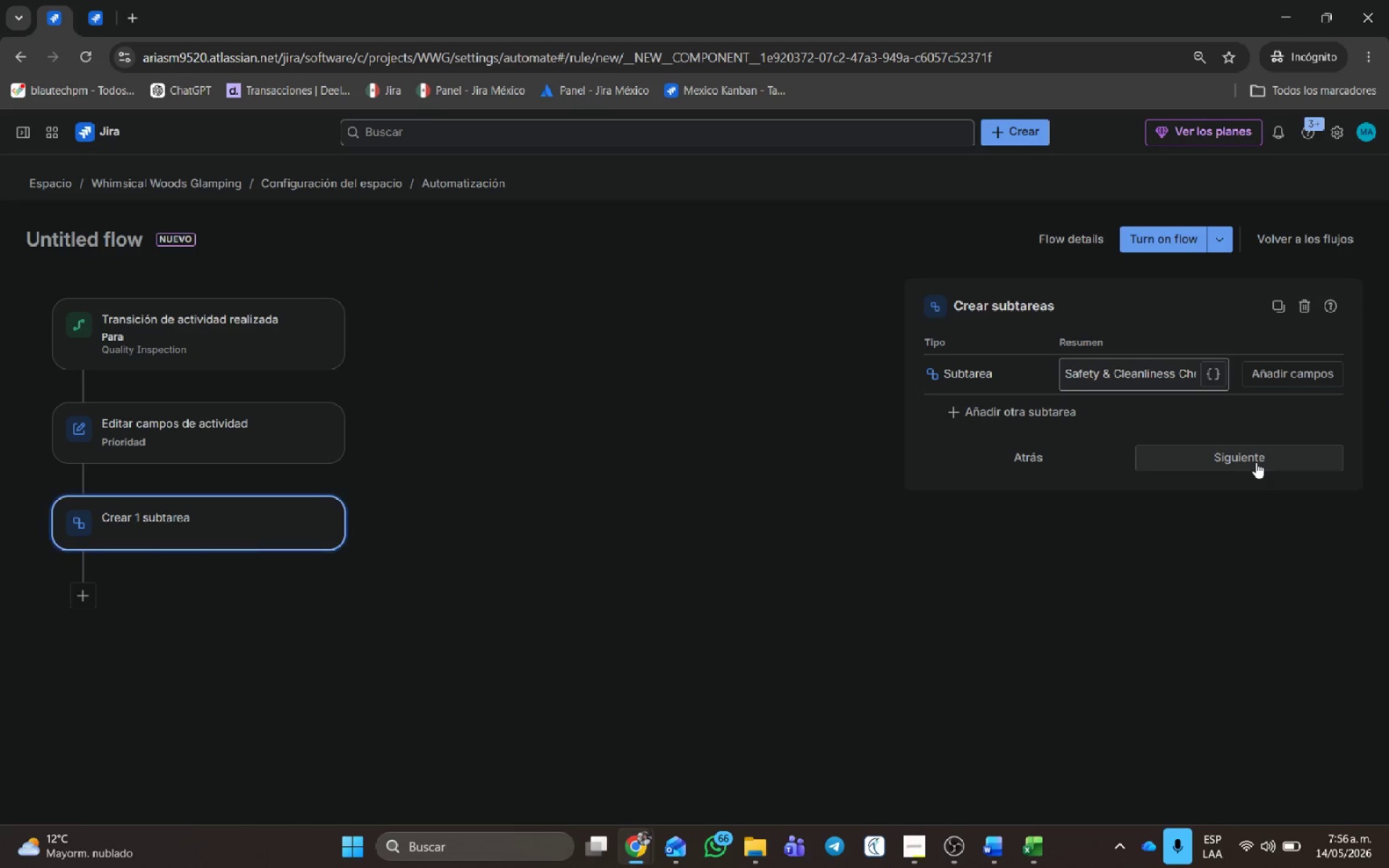 
left_click([1252, 463])
 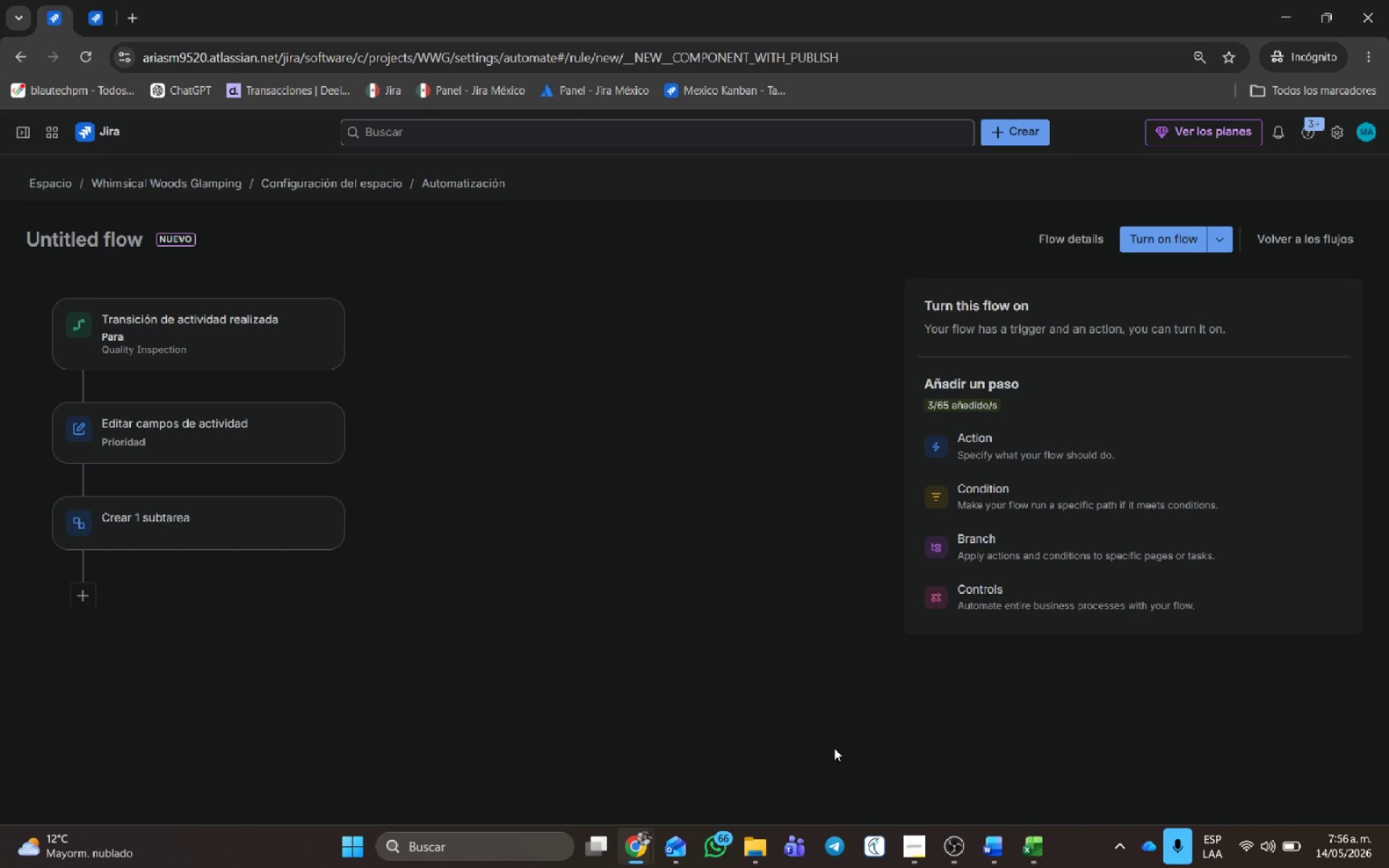 
wait(8.67)
 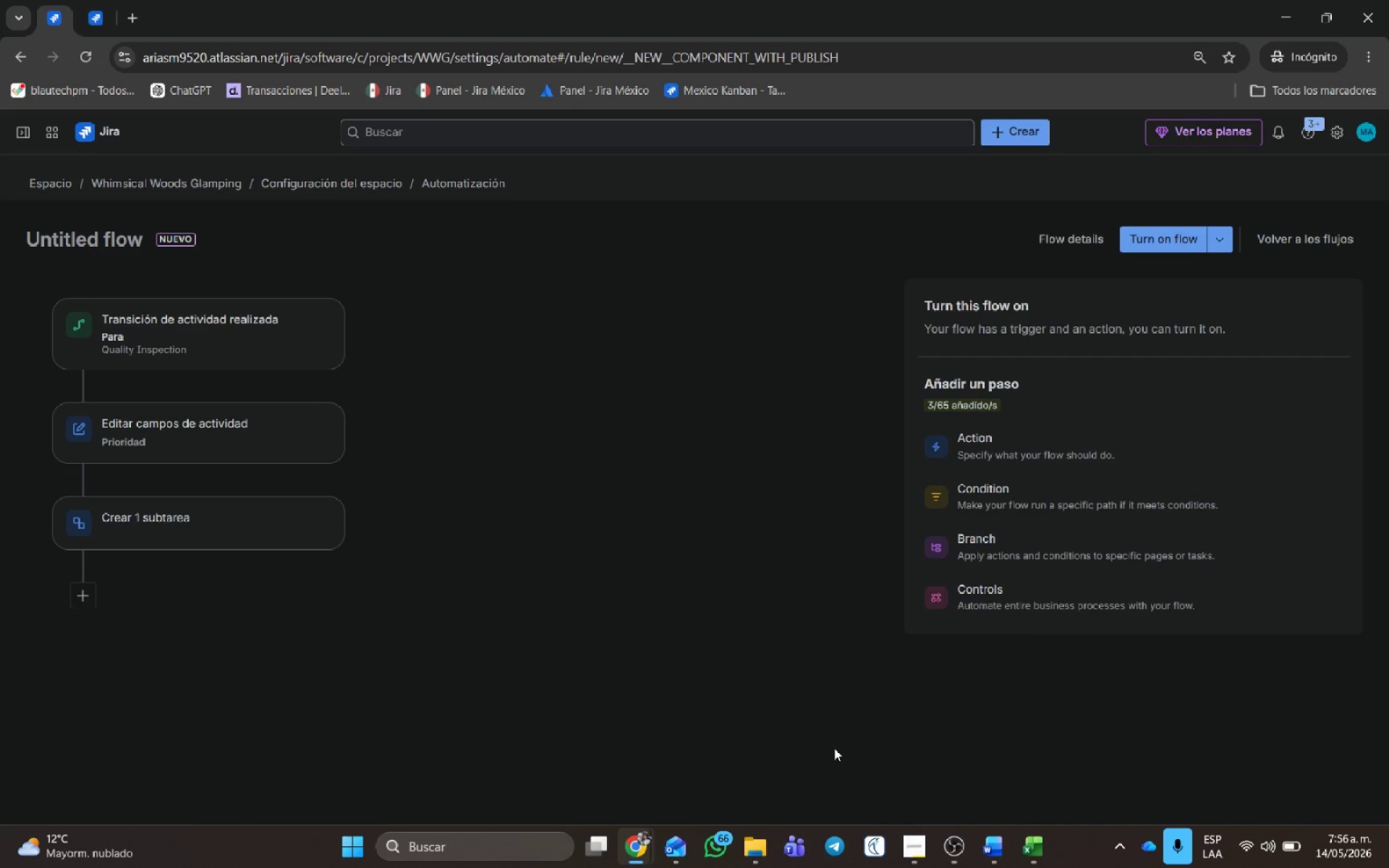 
left_click([201, 517])
 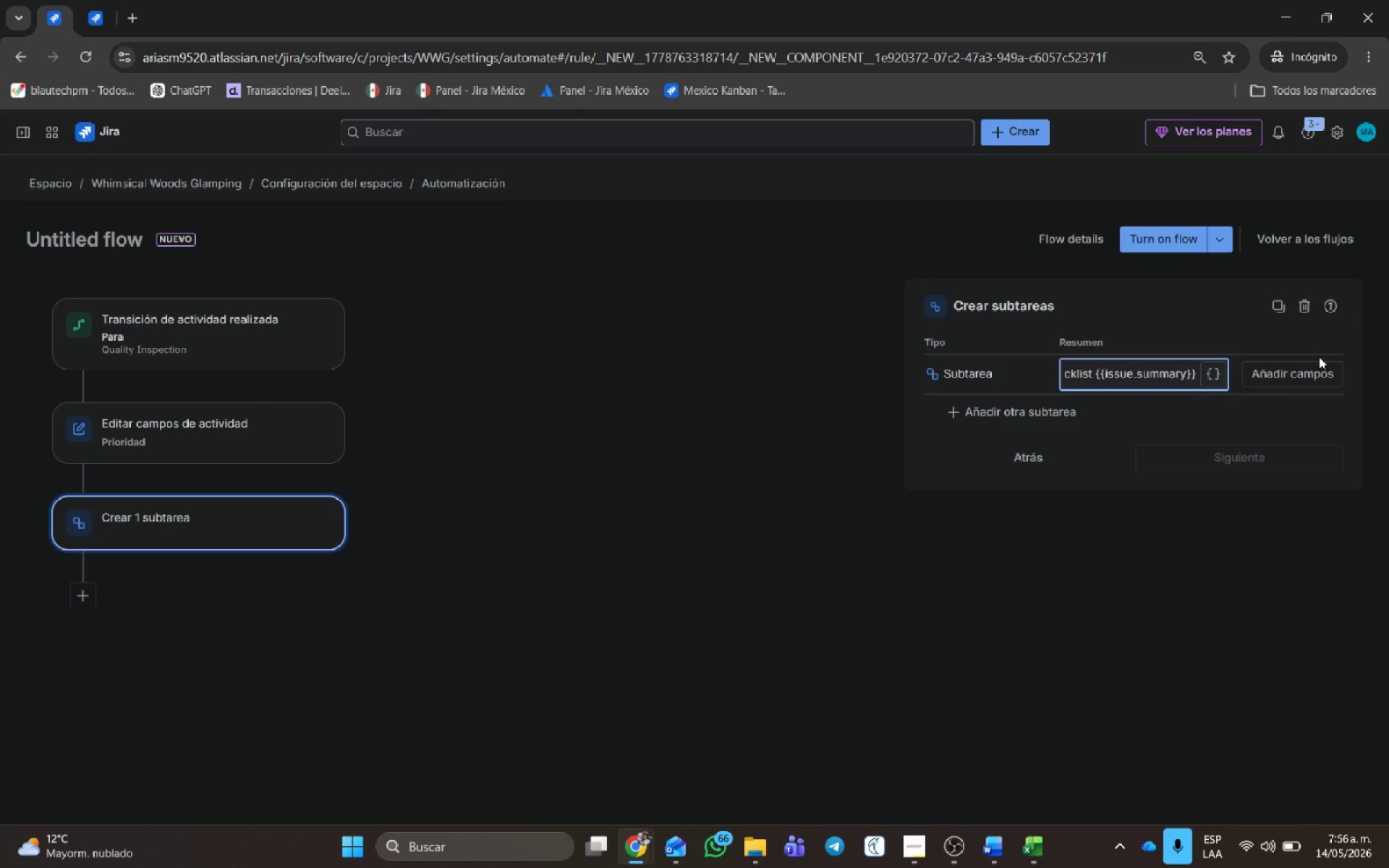 
left_click([1310, 367])
 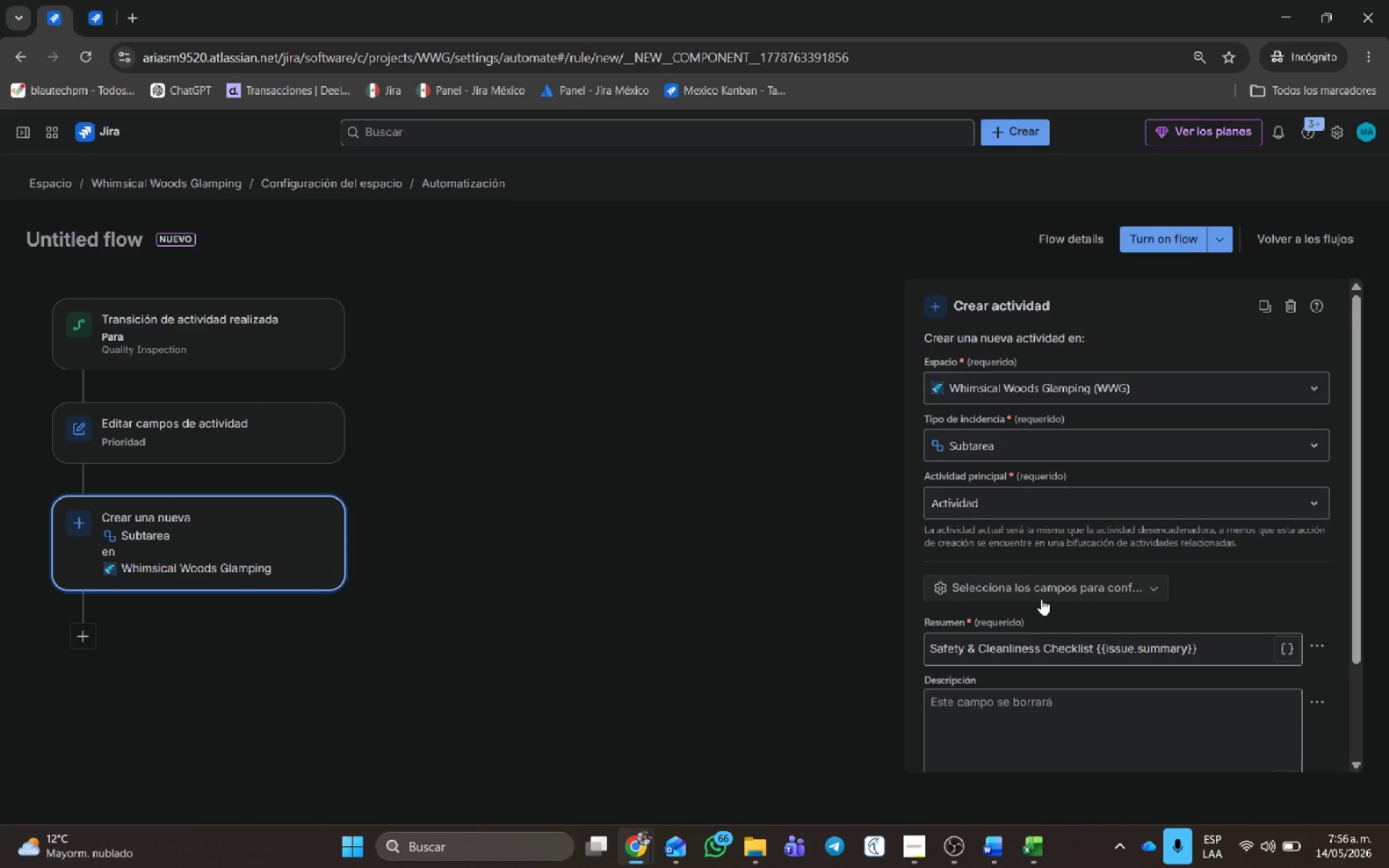 
scroll: coordinate [1040, 600], scroll_direction: down, amount: 1.0
 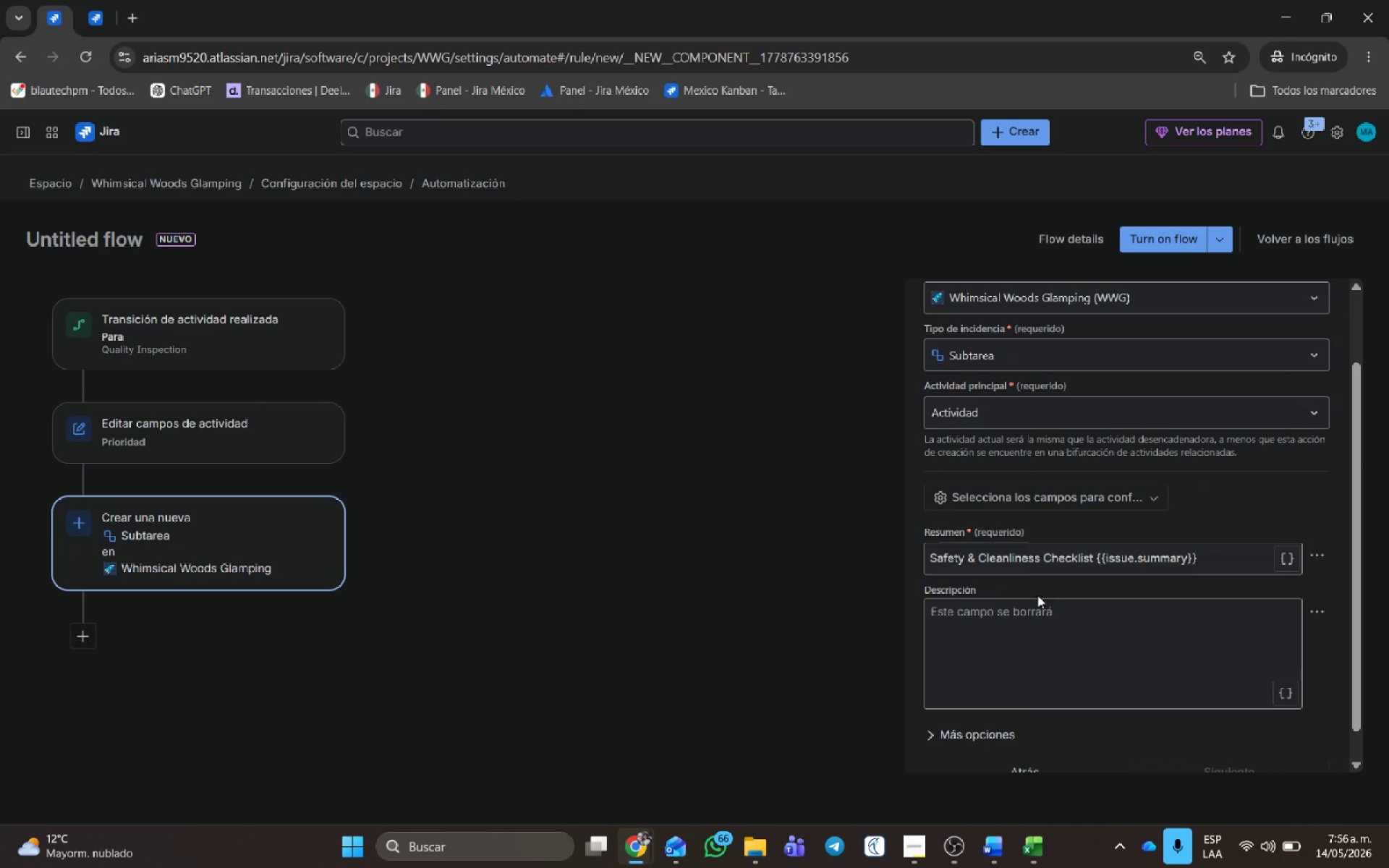 
left_click([1035, 624])
 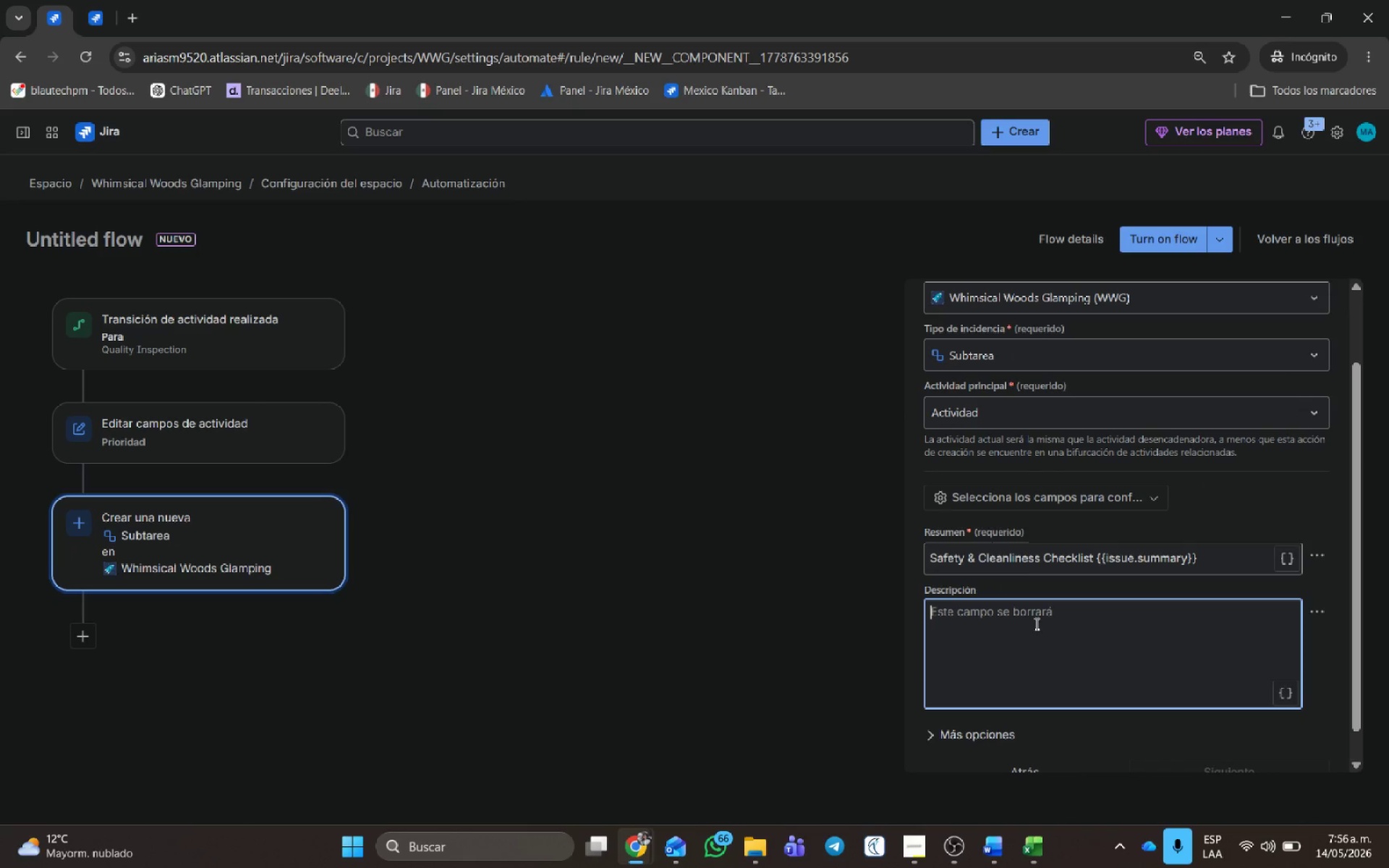 
hold_key(key=ShiftRight, duration=2.08)
 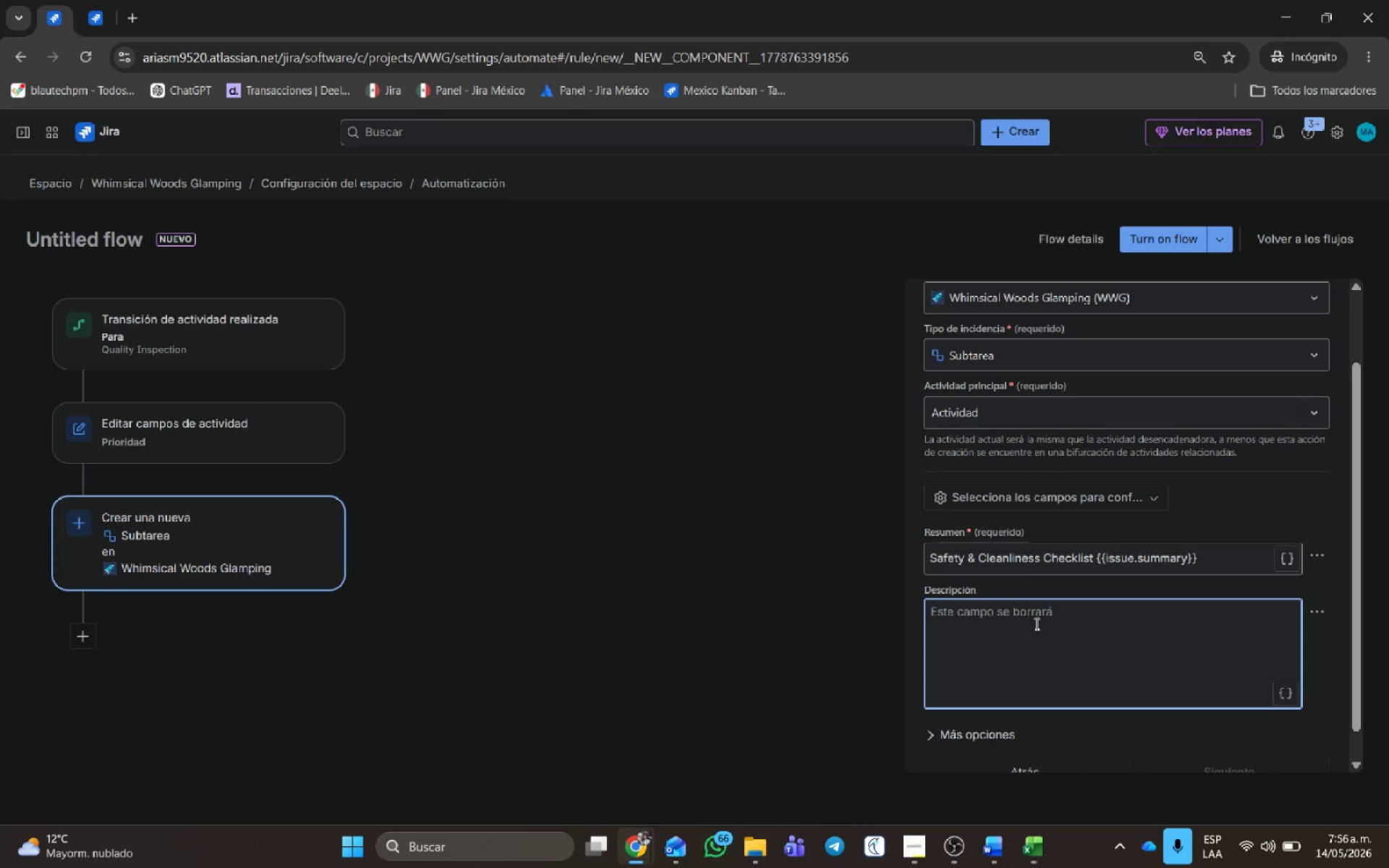 
type(Check smoke detector, verify sanitation seal, inspect structure integrity. )
 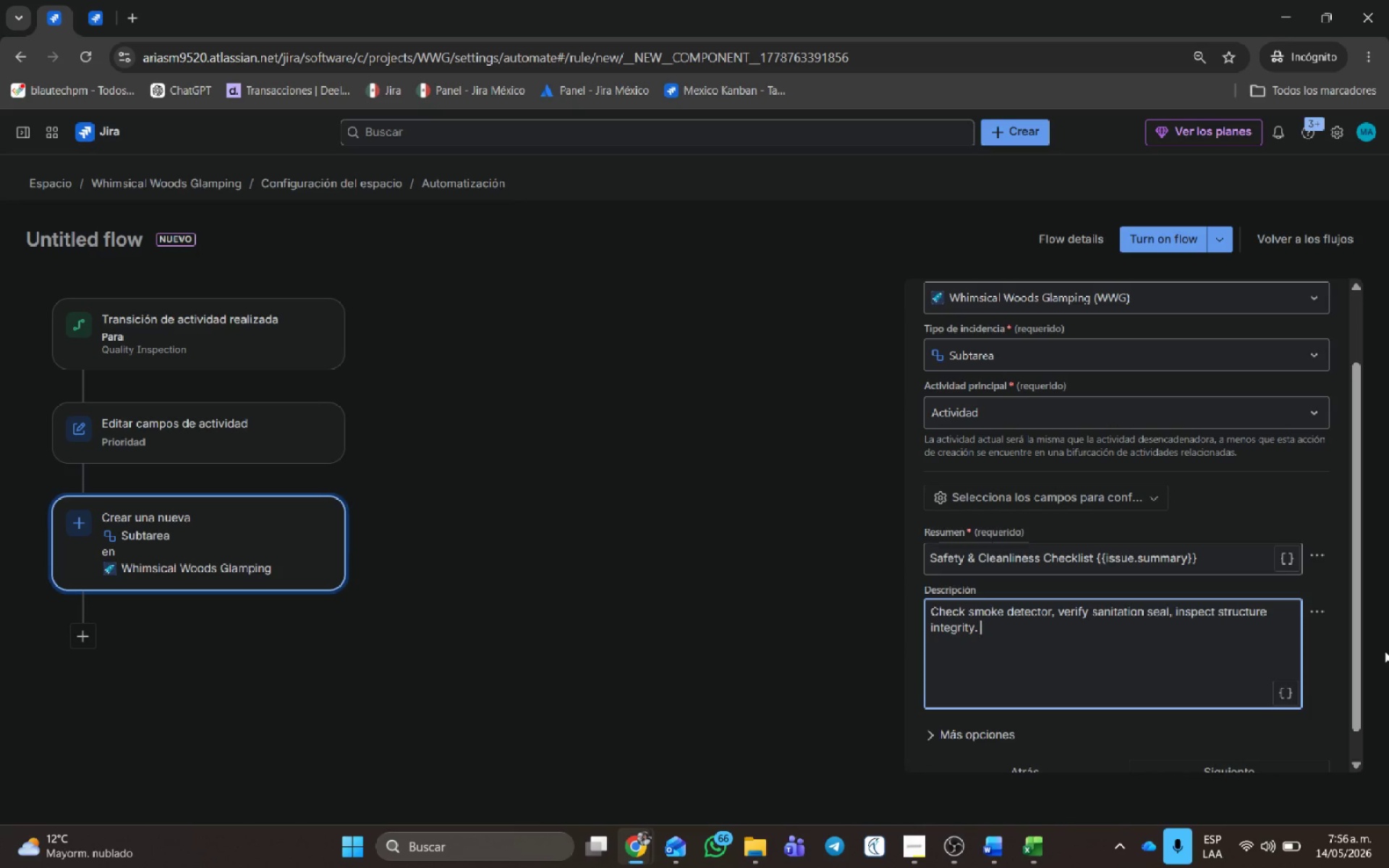 
scroll: coordinate [1385, 651], scroll_direction: down, amount: 3.0
 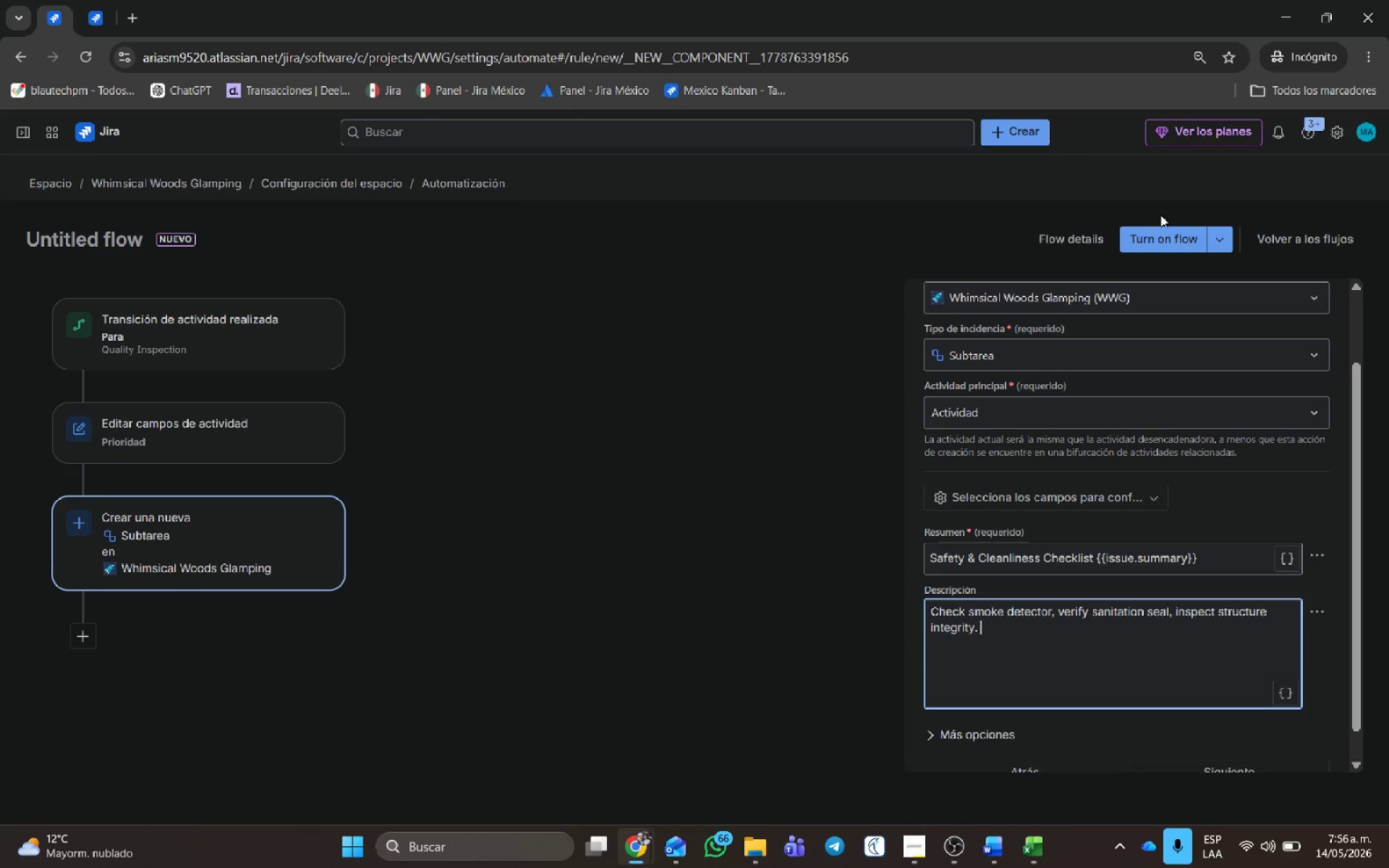 
left_click([1169, 234])
 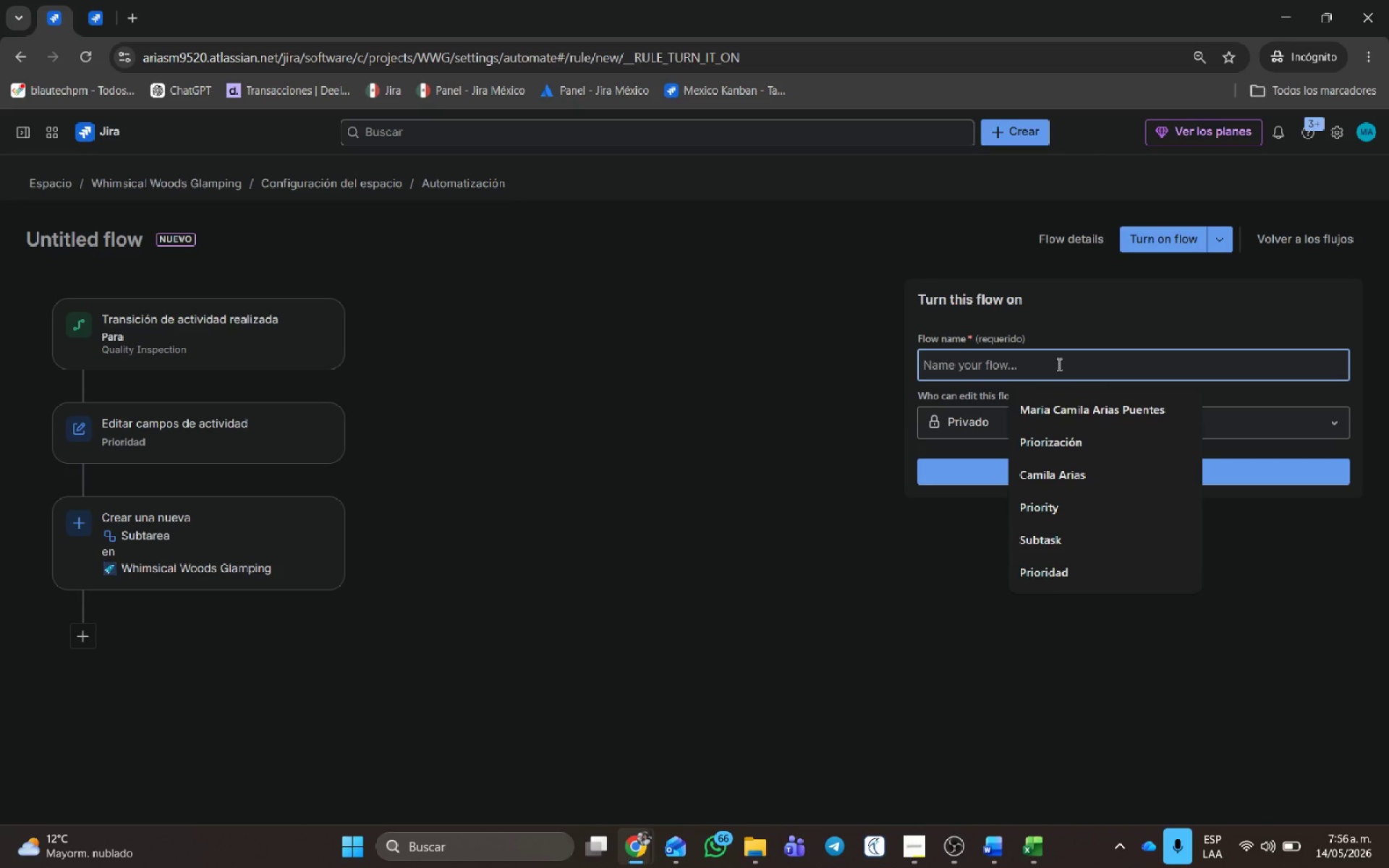 
type(Sub)
 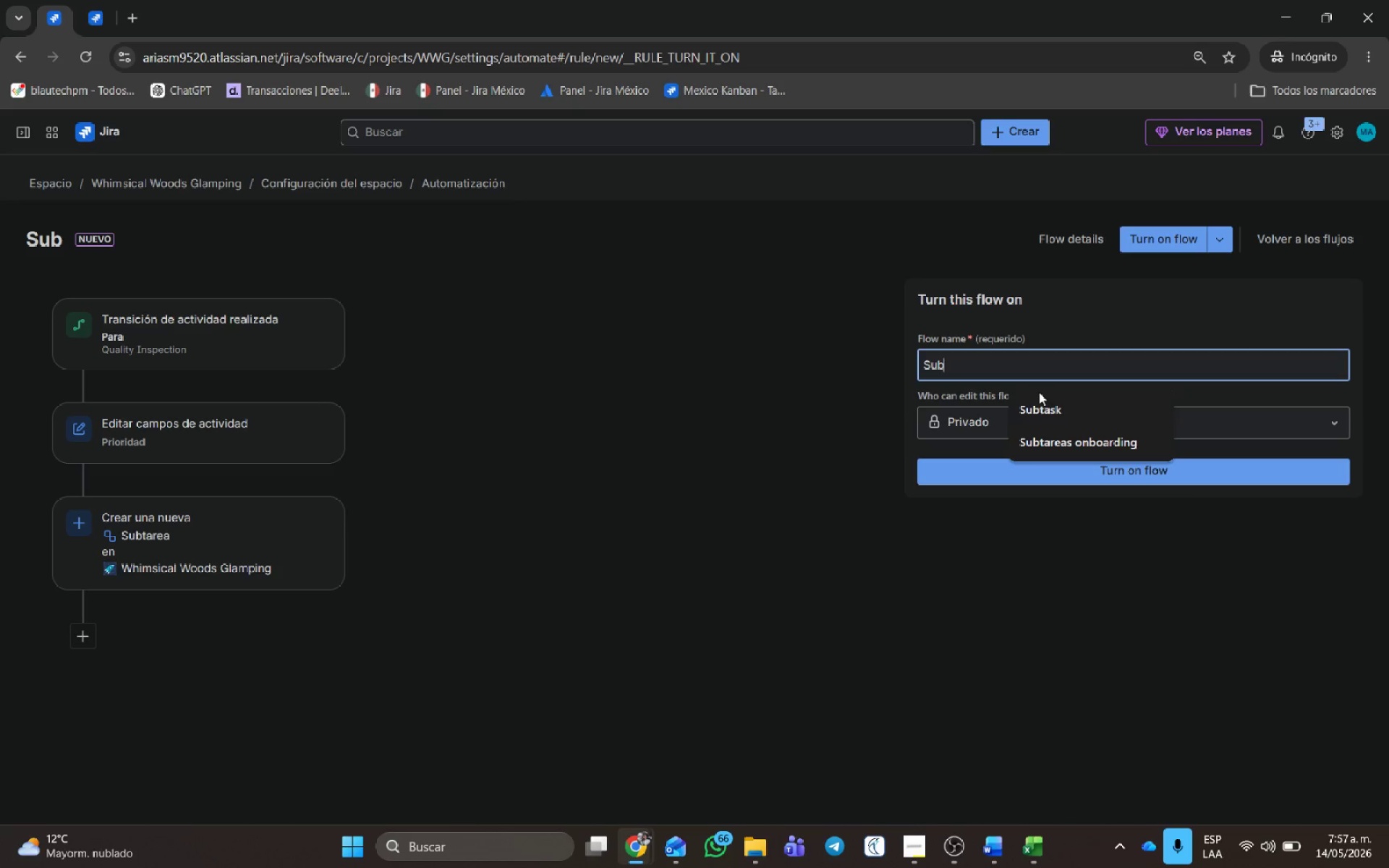 
left_click([1031, 402])
 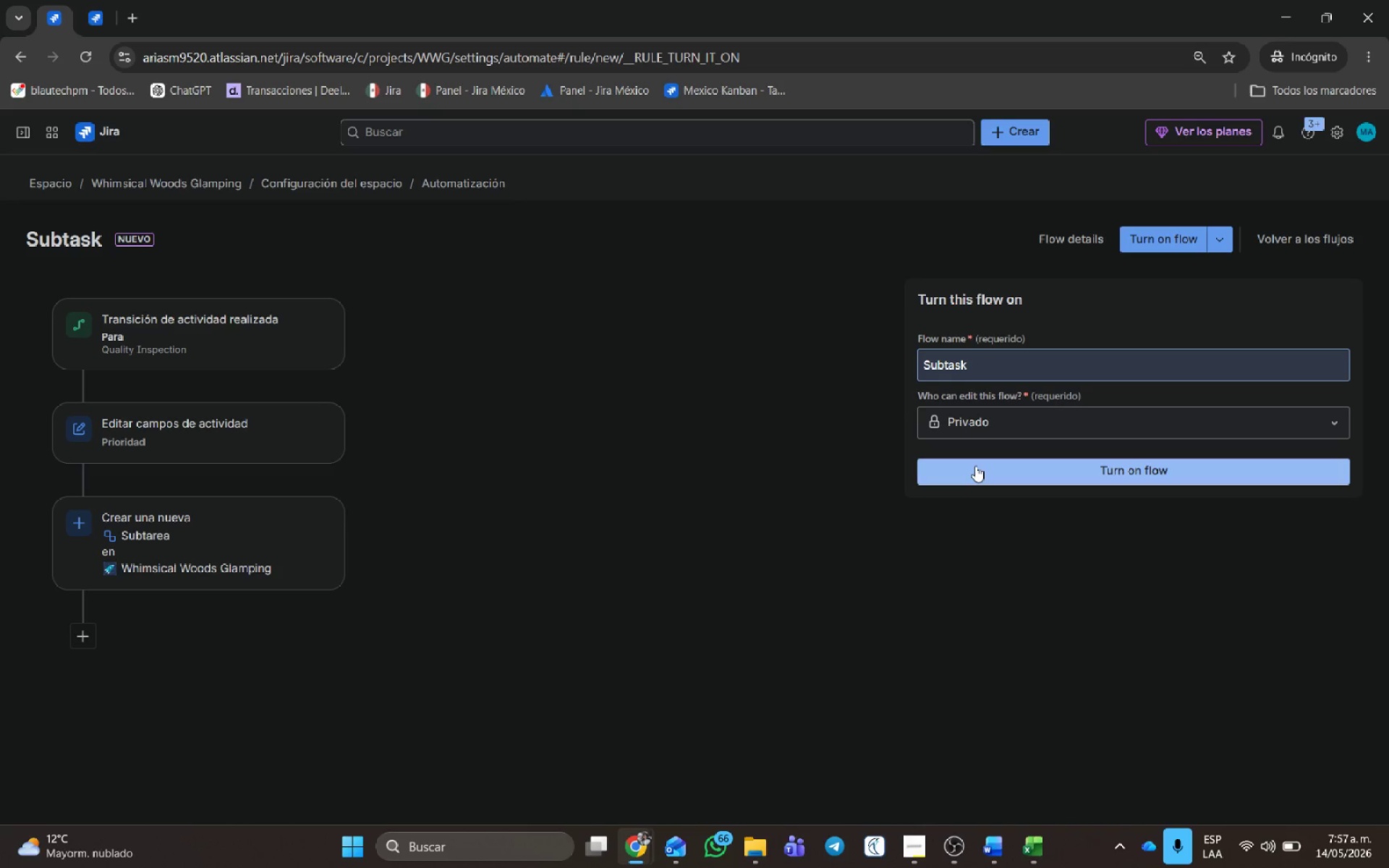 
left_click([975, 466])
 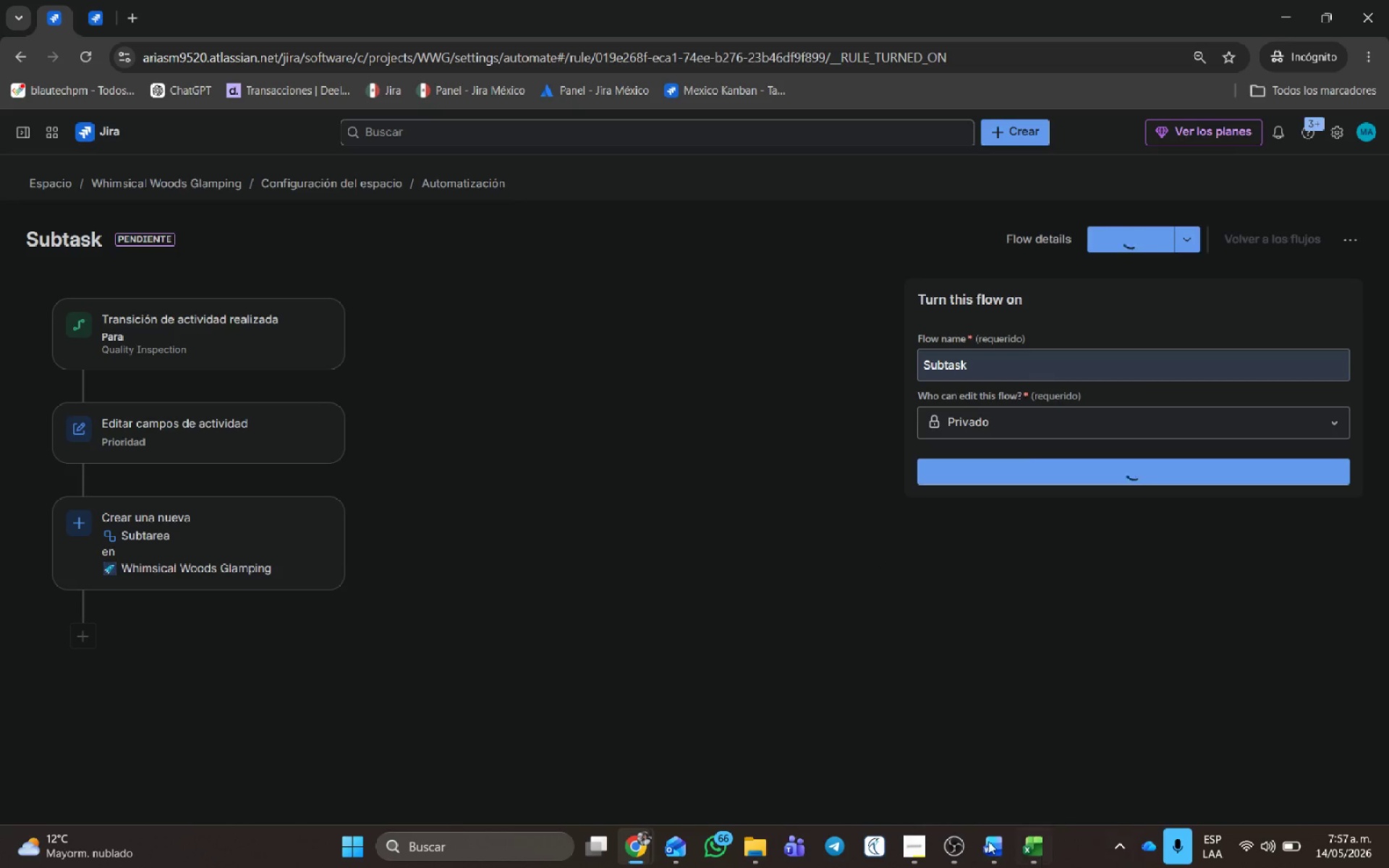 
left_click([914, 848])